 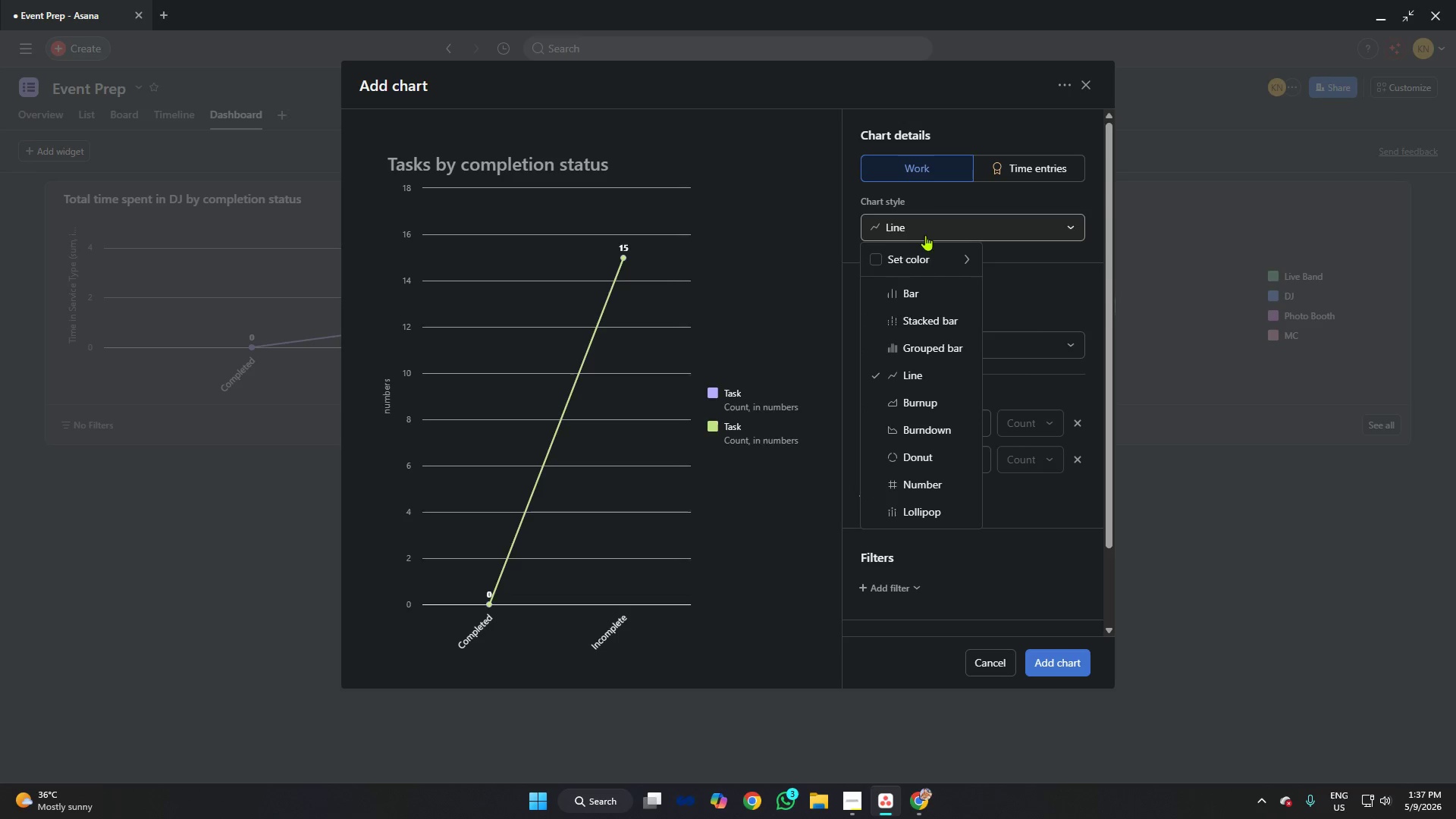 
left_click([919, 290])
 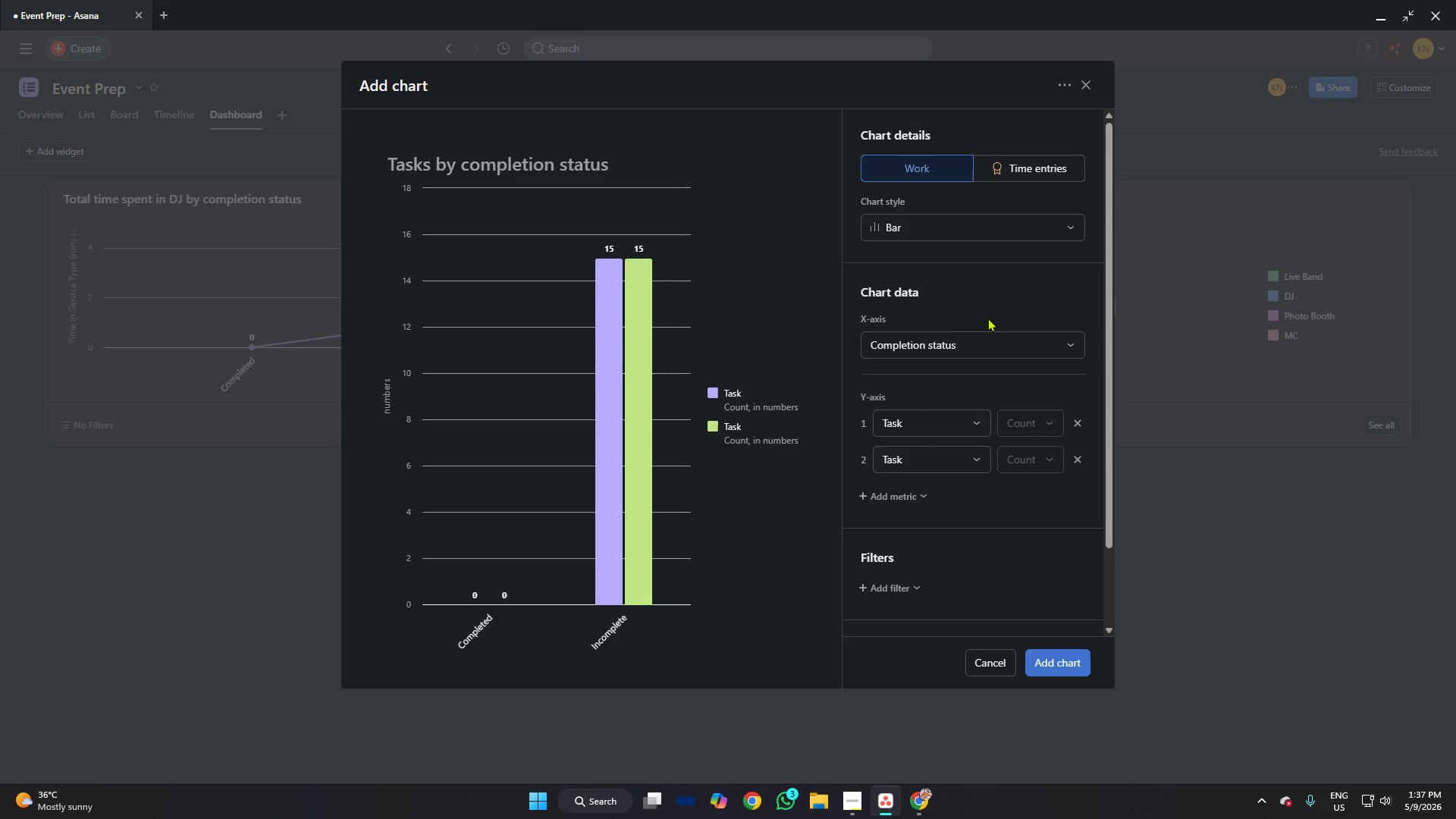 
wait(6.52)
 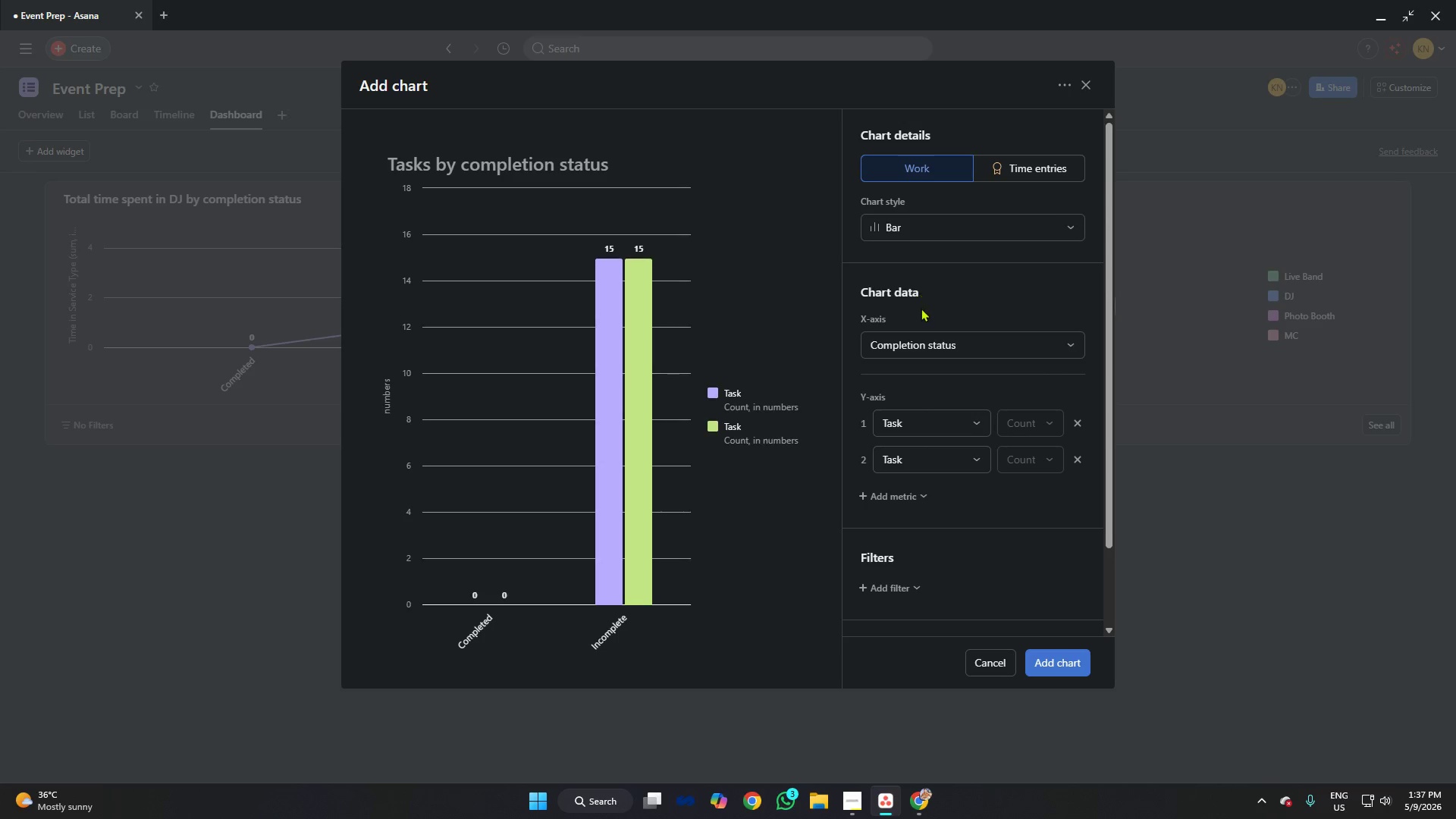 
left_click([1064, 661])
 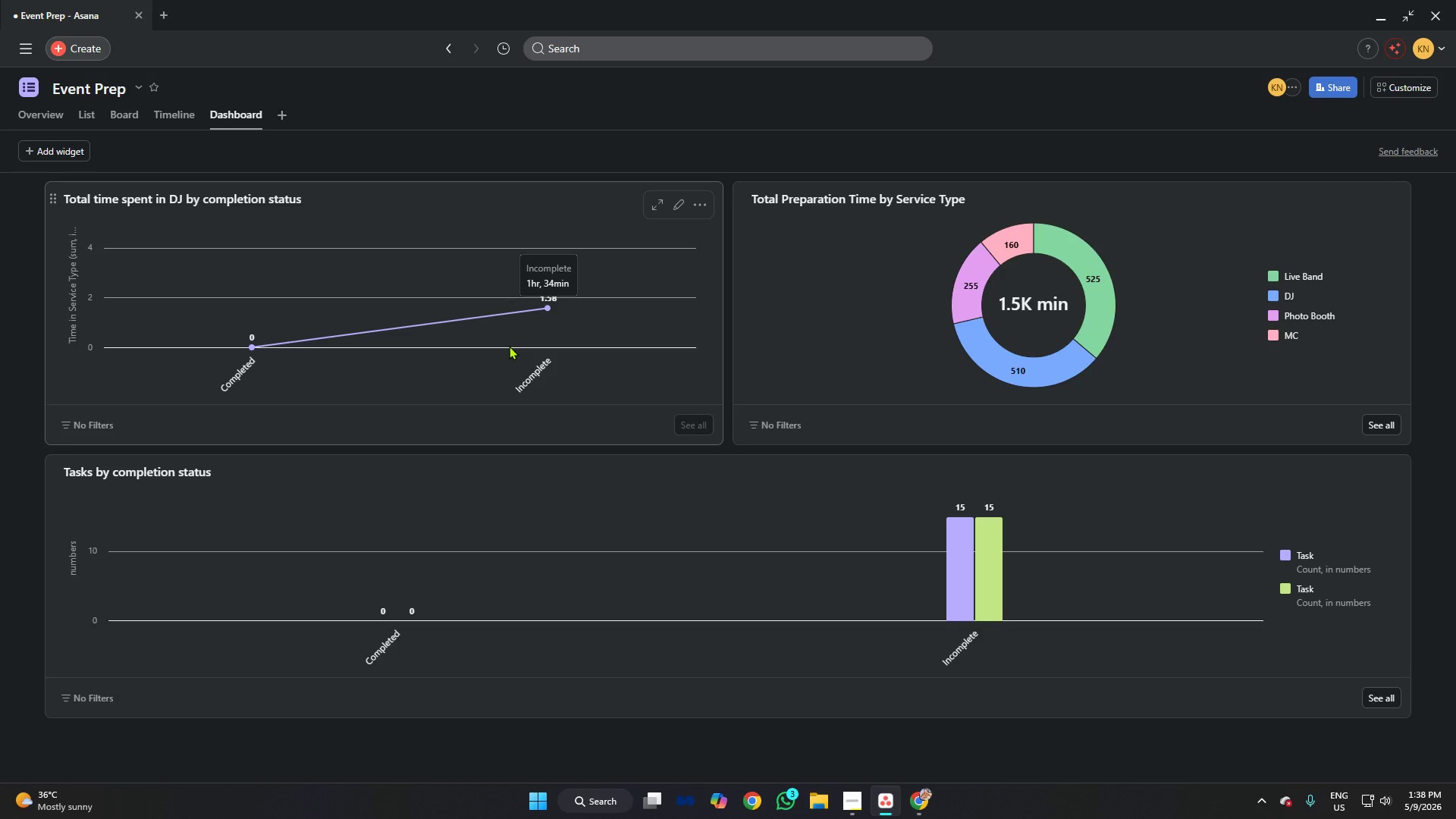 
wait(11.45)
 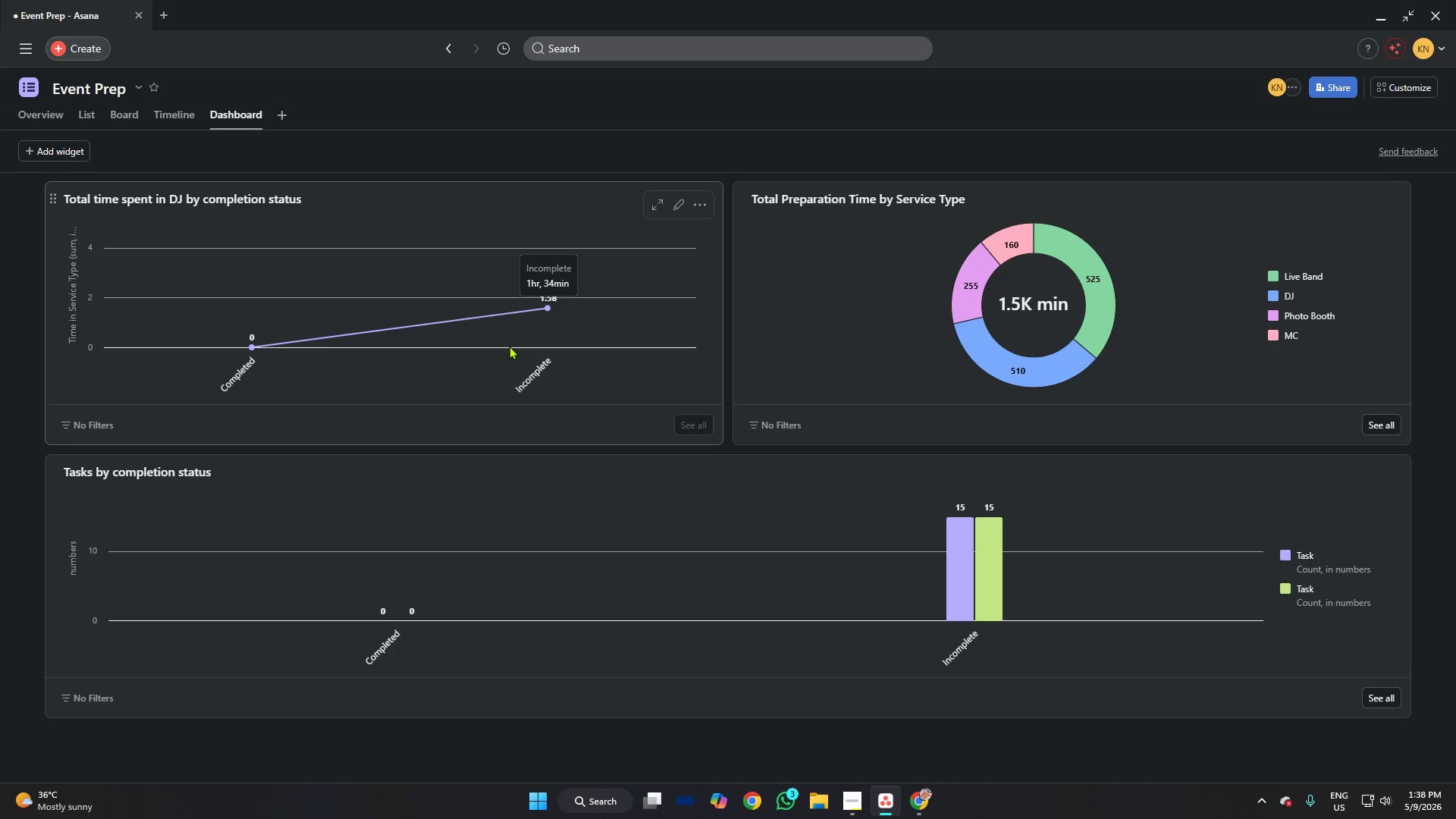 
left_click_drag(start_coordinate=[49, 518], to_coordinate=[1038, 549])
 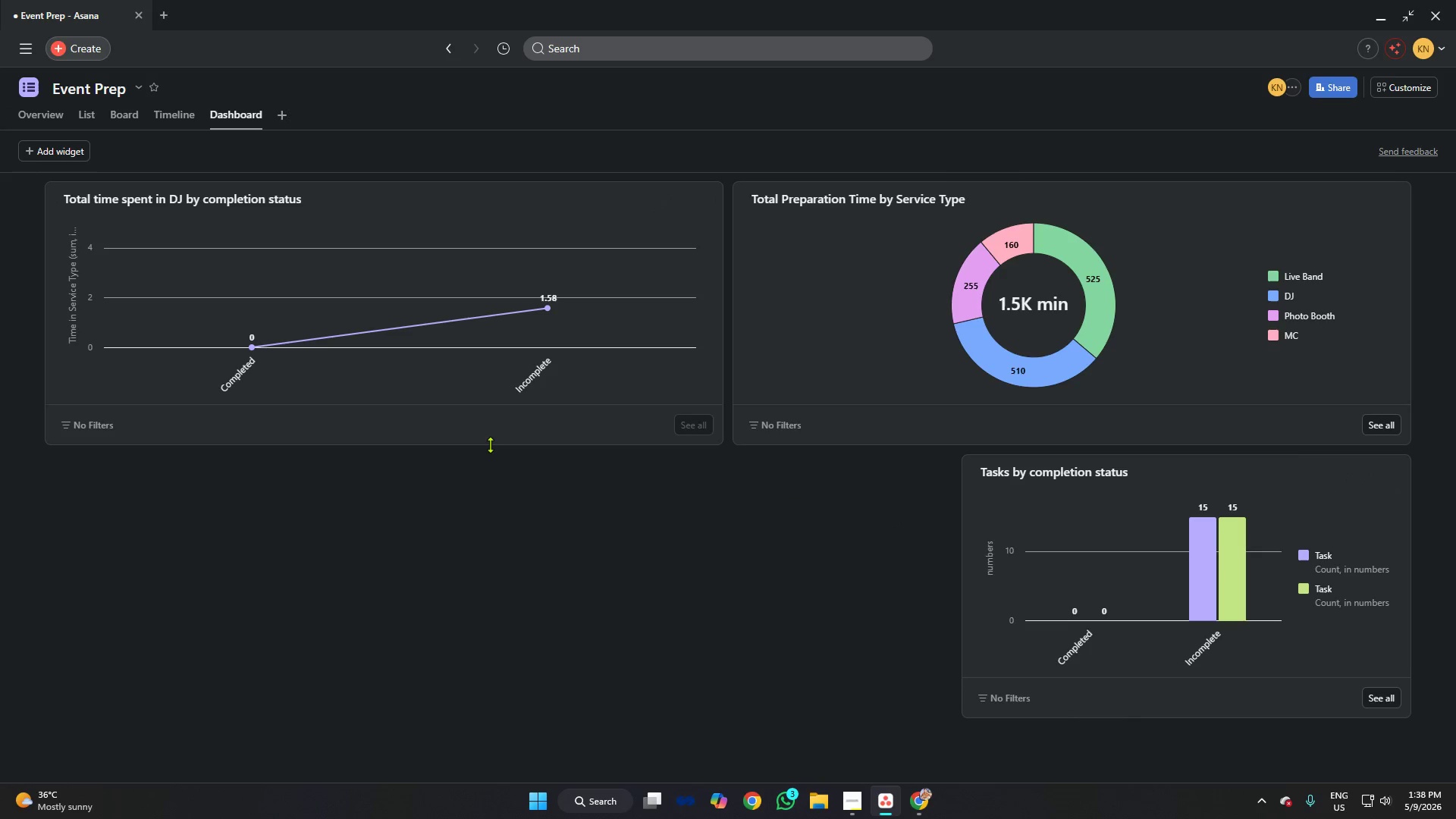 
left_click_drag(start_coordinate=[488, 441], to_coordinate=[428, 706])
 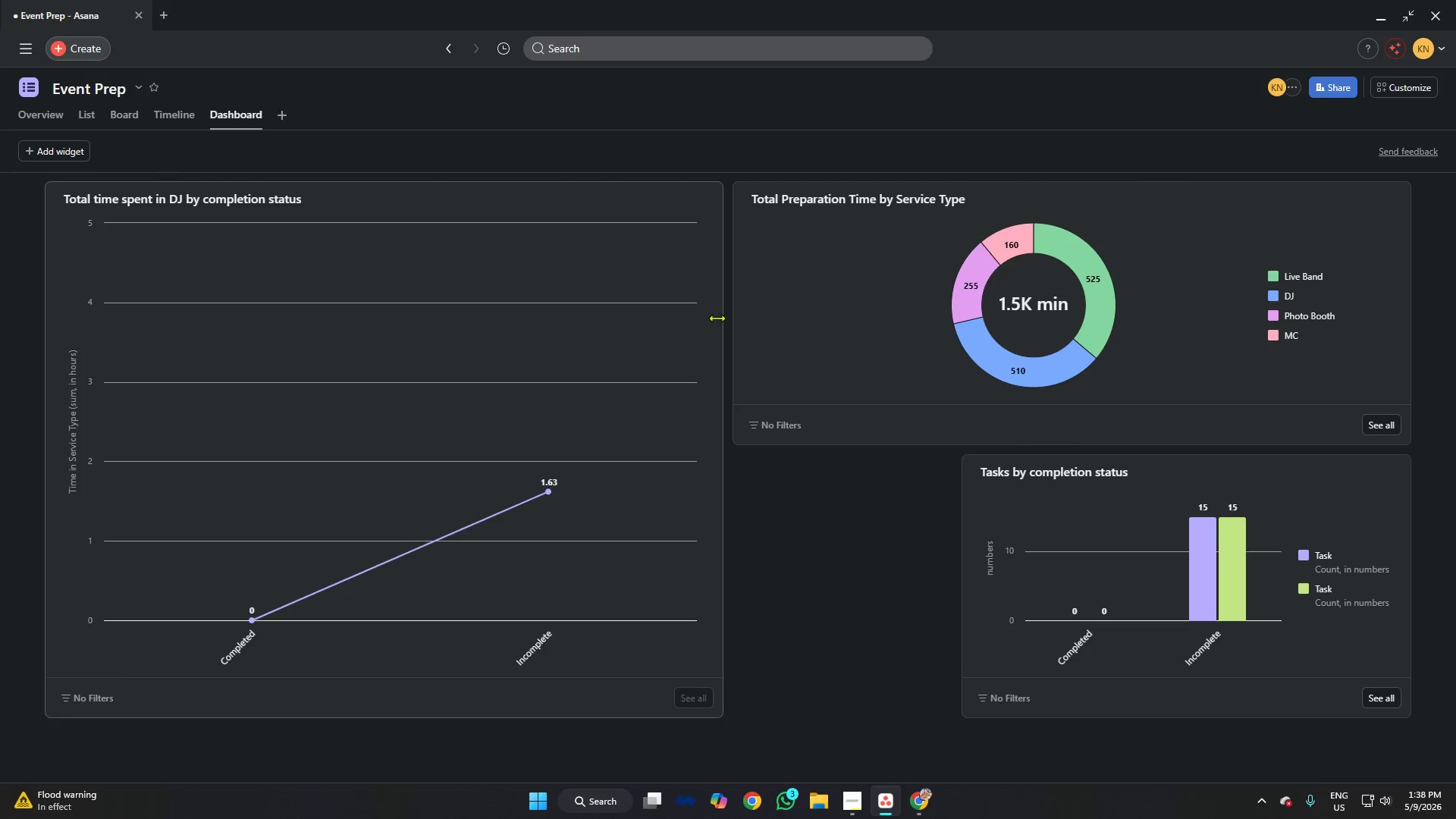 
left_click_drag(start_coordinate=[720, 318], to_coordinate=[394, 302])
 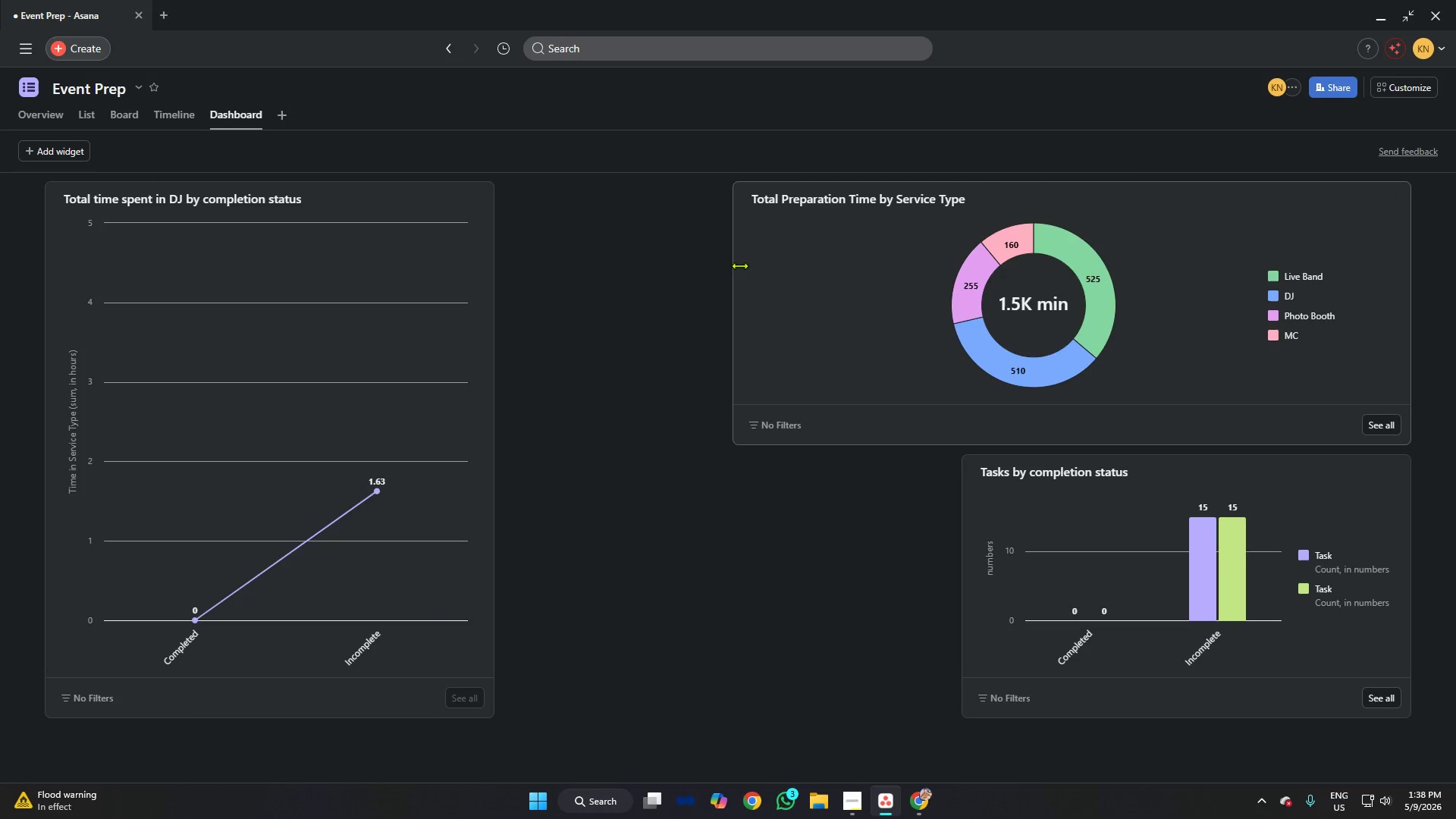 
left_click_drag(start_coordinate=[736, 265], to_coordinate=[1103, 265])
 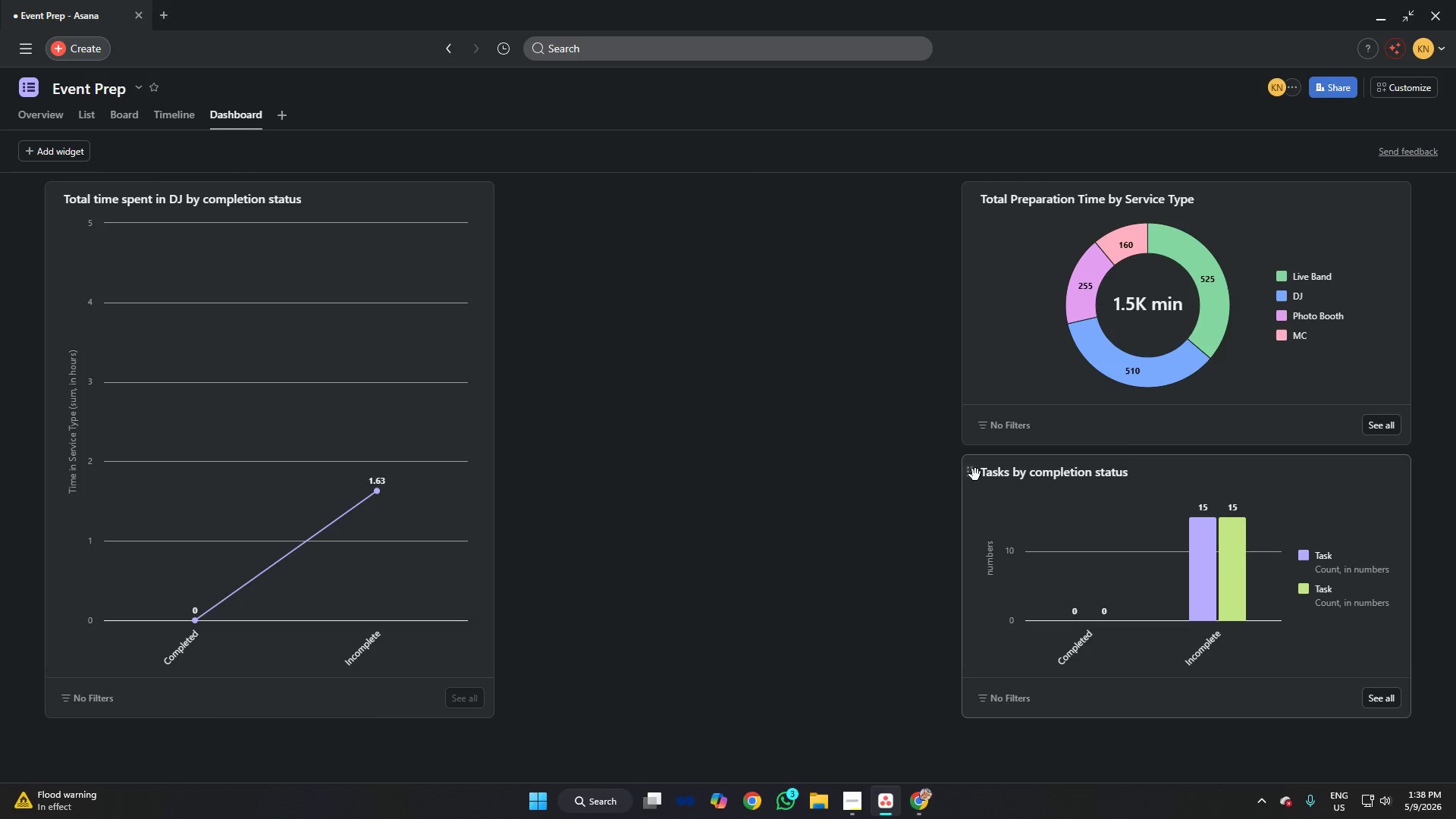 
left_click_drag(start_coordinate=[975, 475], to_coordinate=[529, 201])
 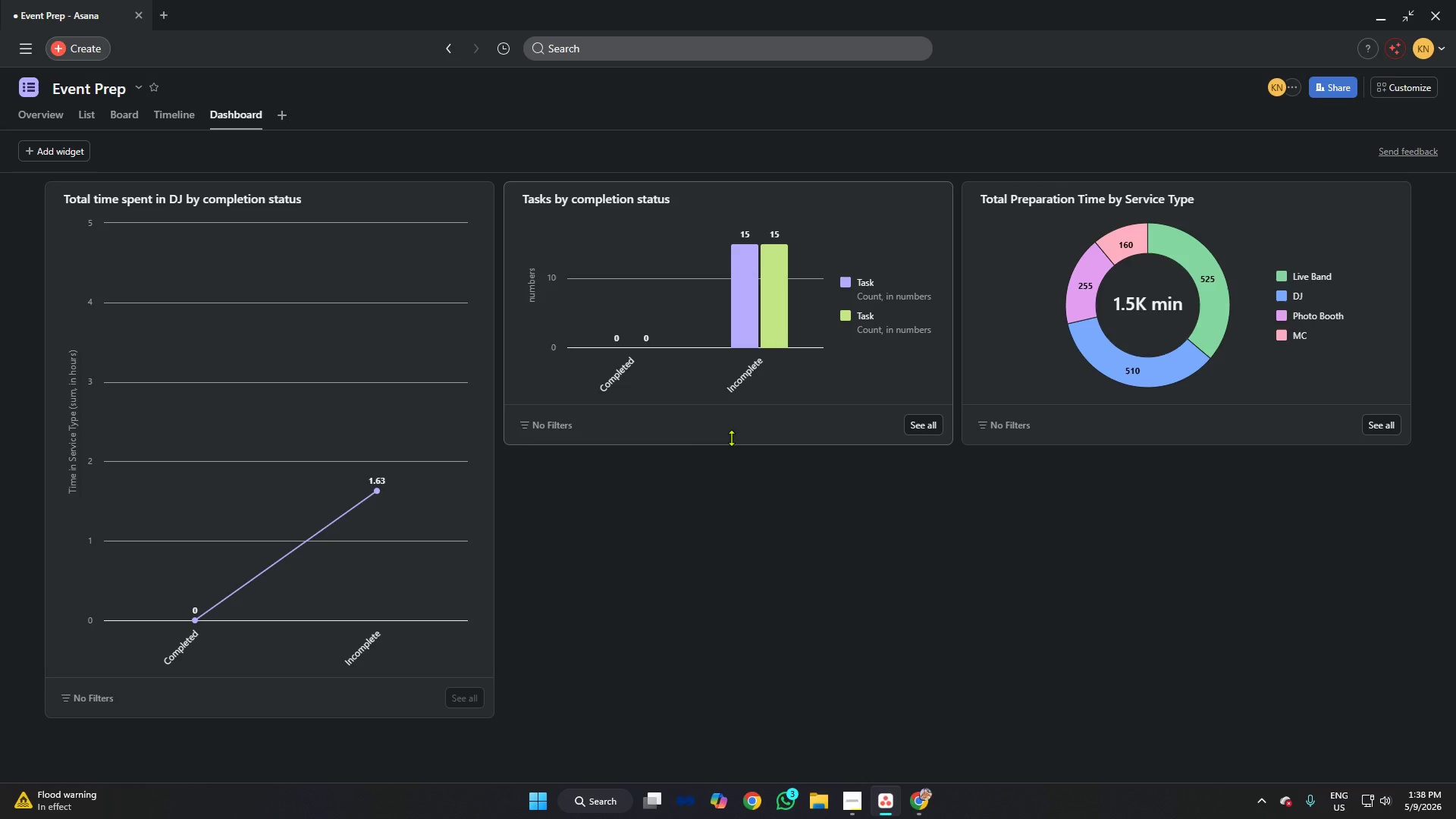 
left_click_drag(start_coordinate=[731, 437], to_coordinate=[736, 708])
 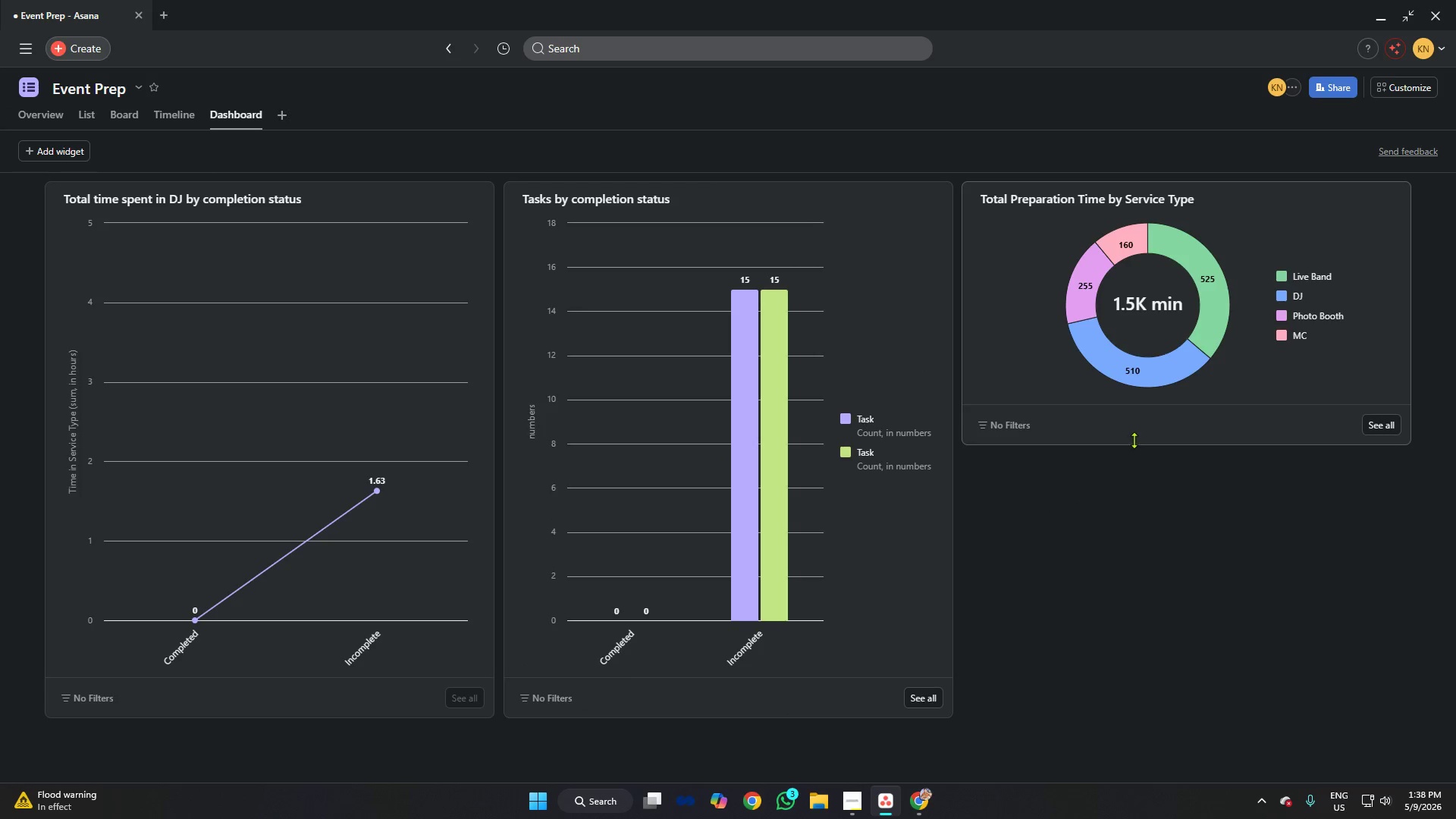 
left_click_drag(start_coordinate=[1134, 440], to_coordinate=[1138, 706])
 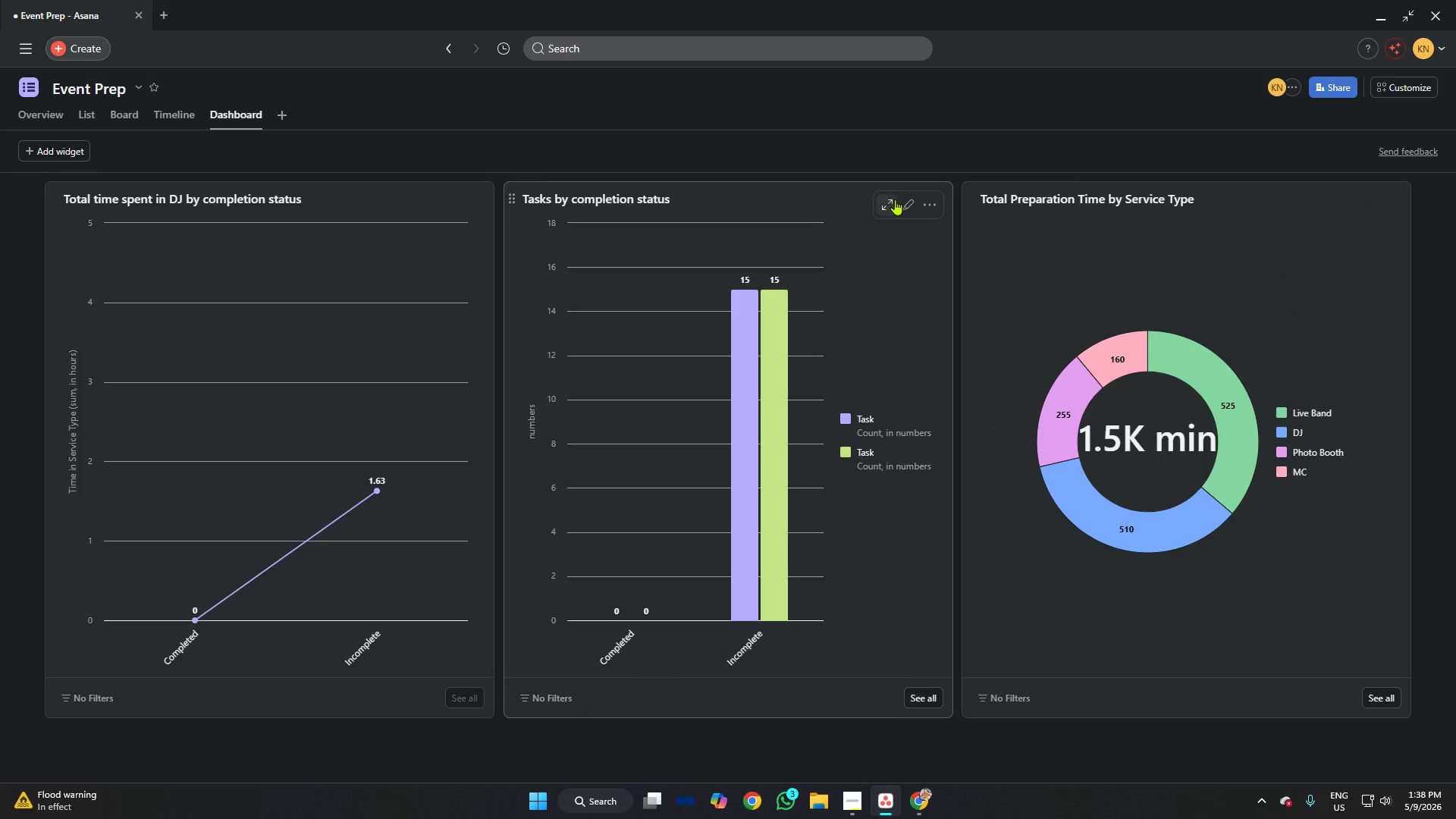 
left_click([906, 201])
 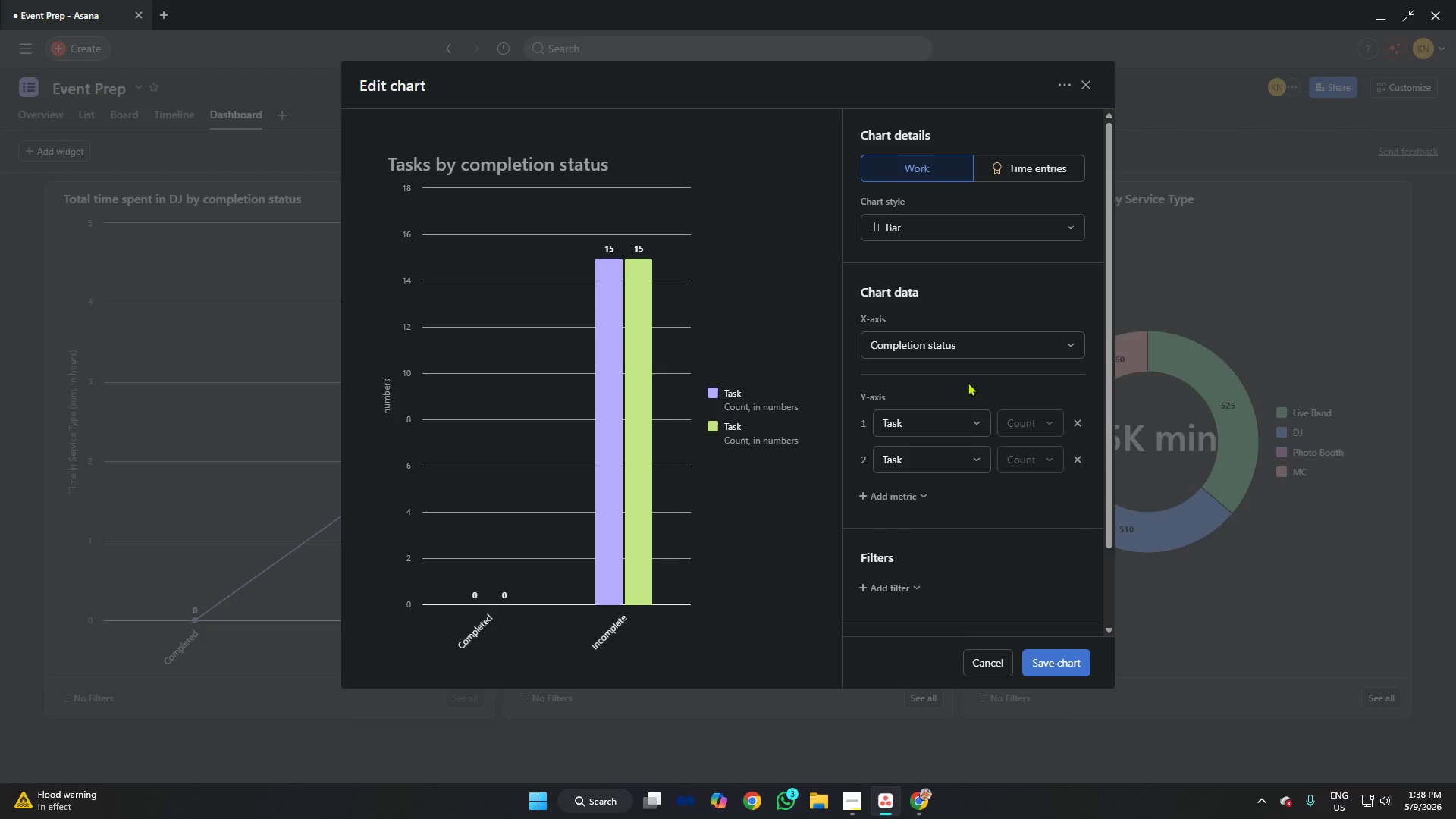 
left_click([957, 224])
 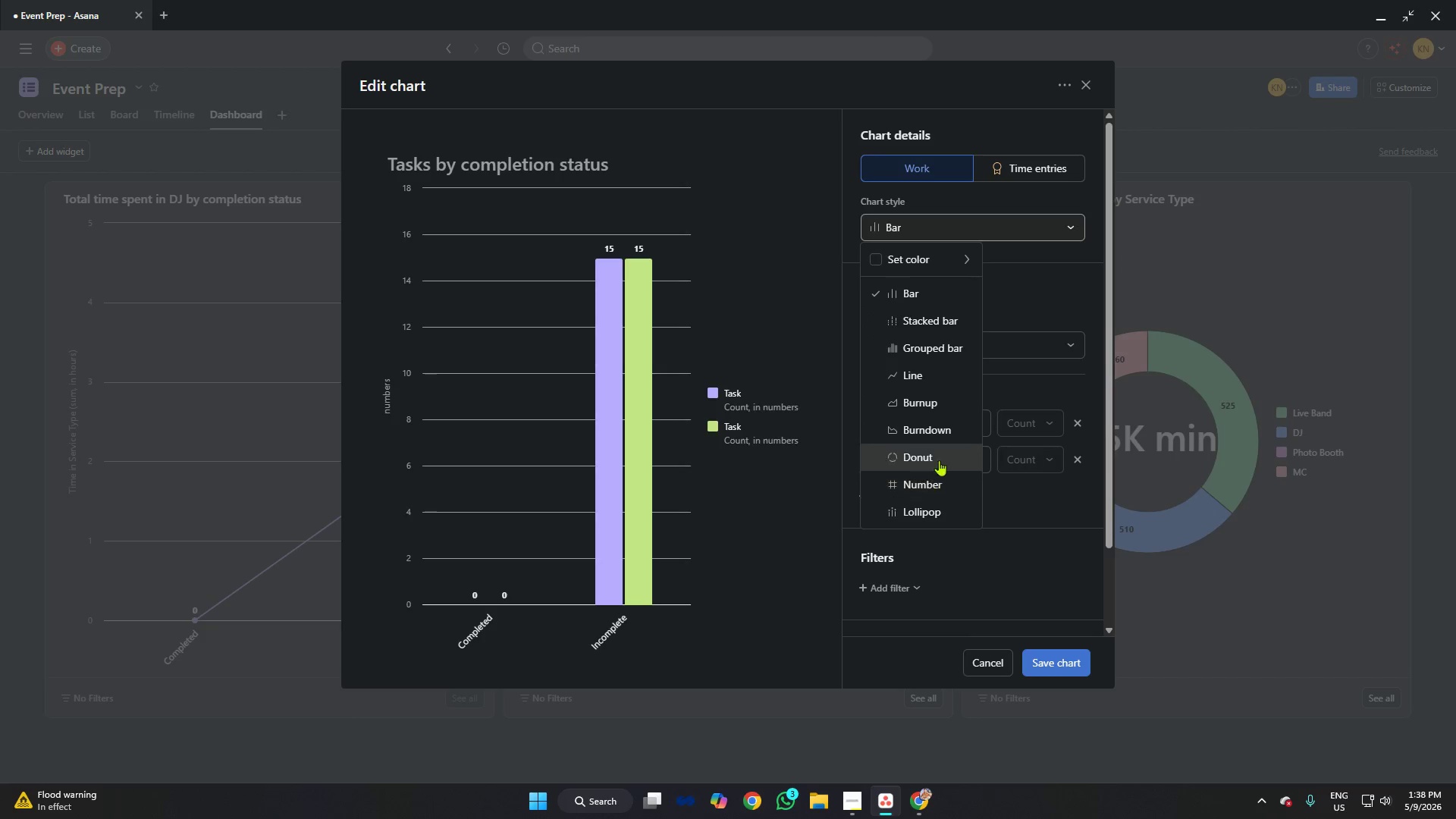 
left_click([923, 366])
 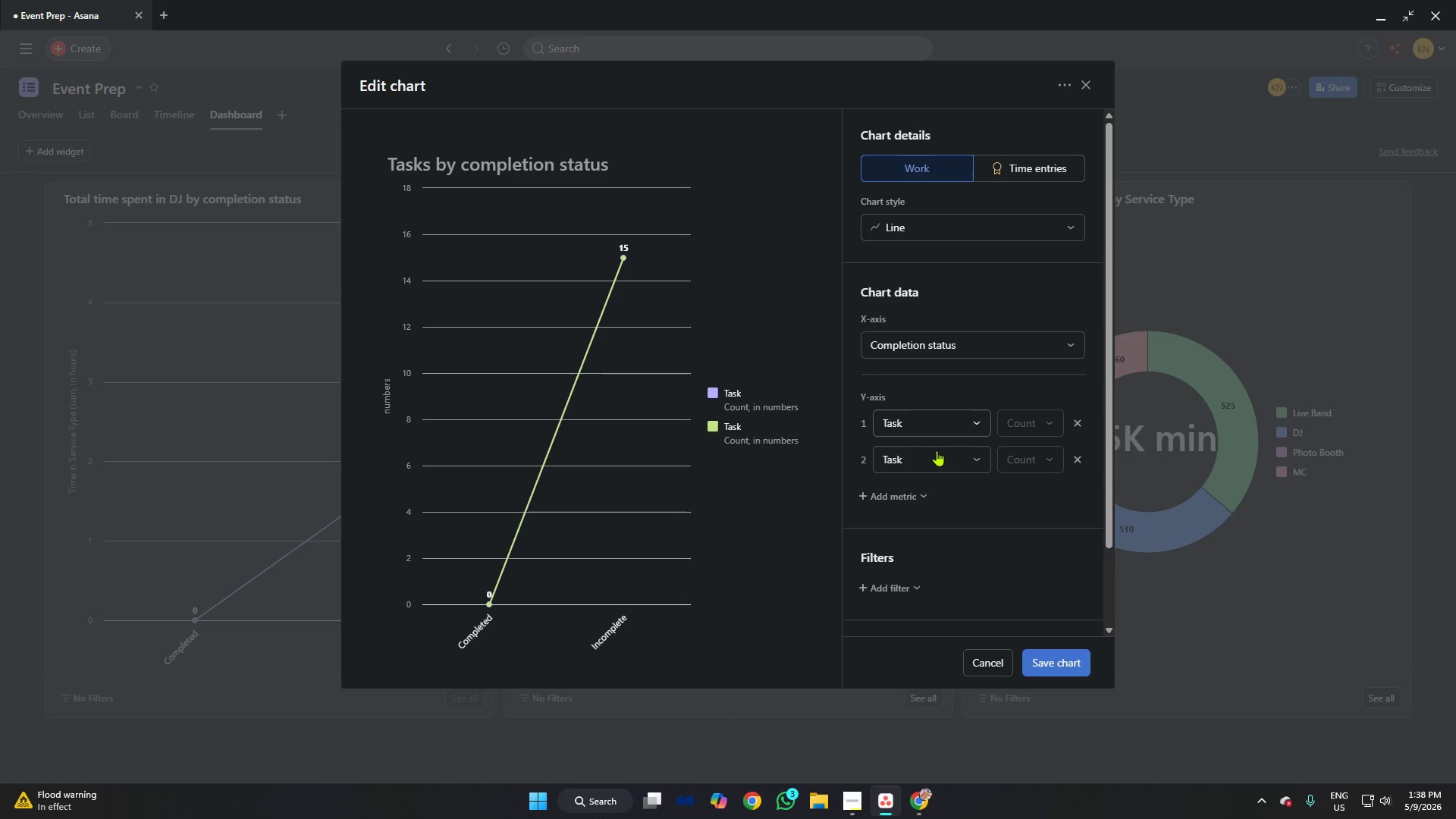 
left_click([1078, 460])
 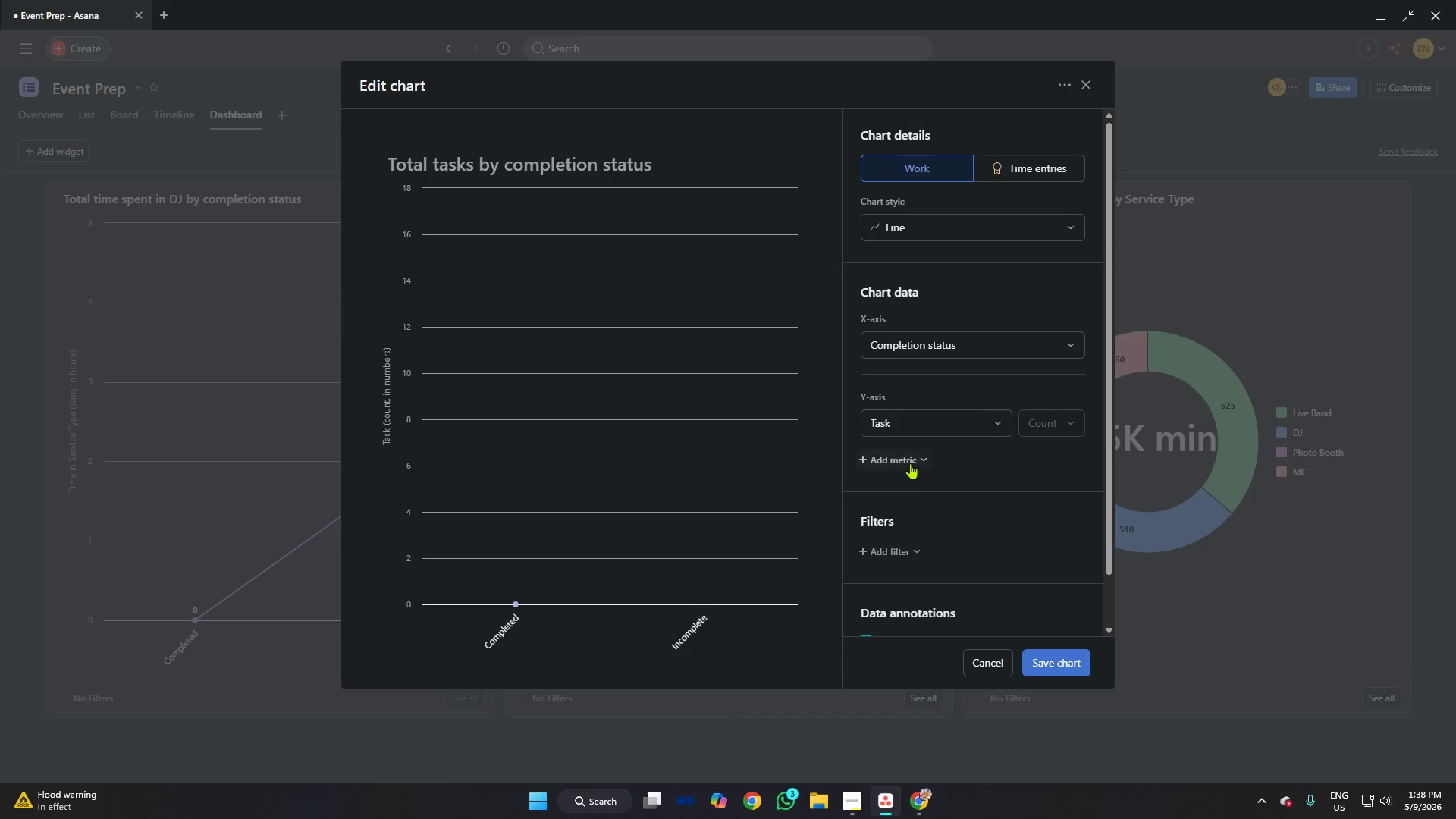 
left_click([910, 463])
 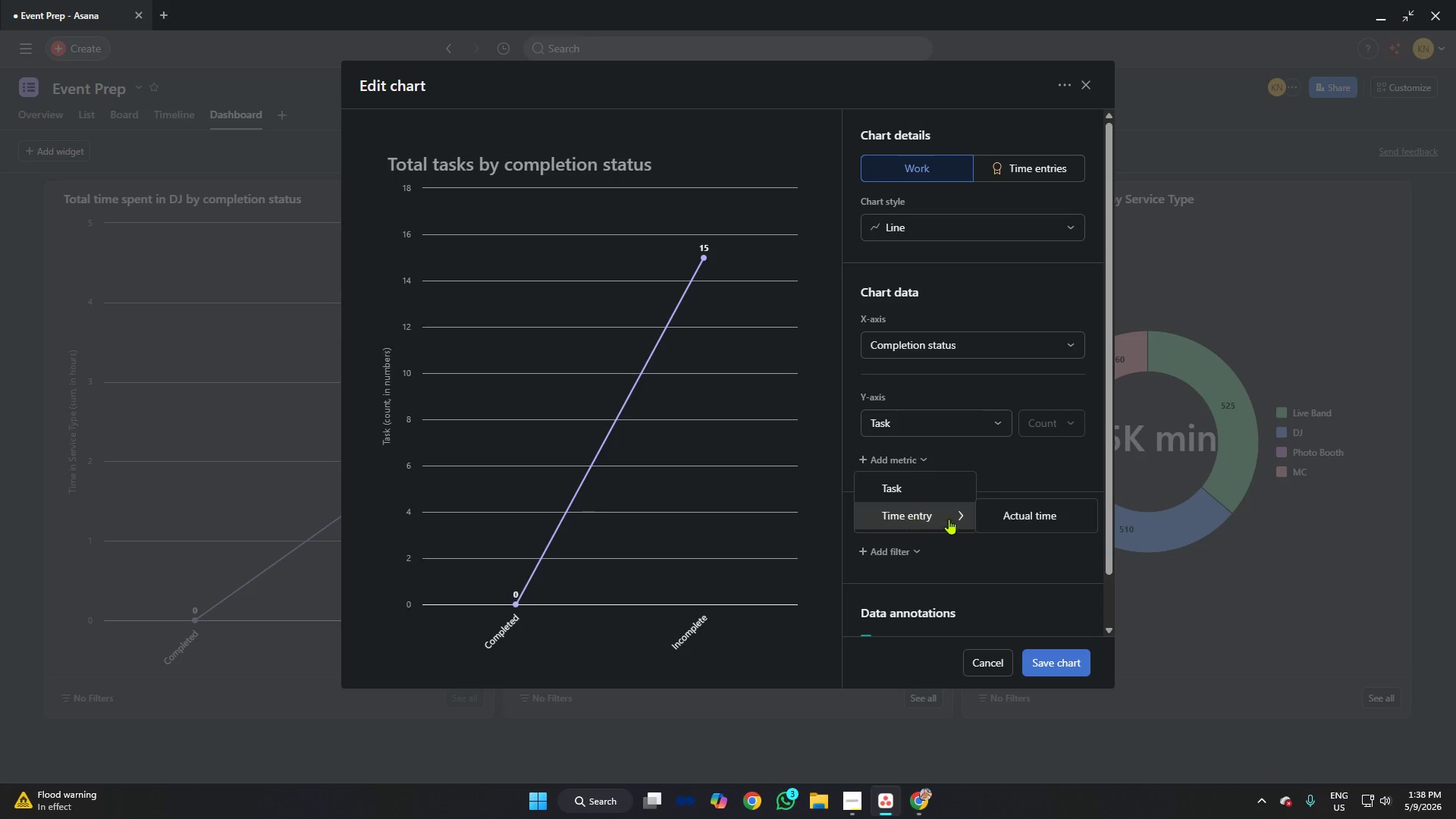 
left_click([1060, 519])
 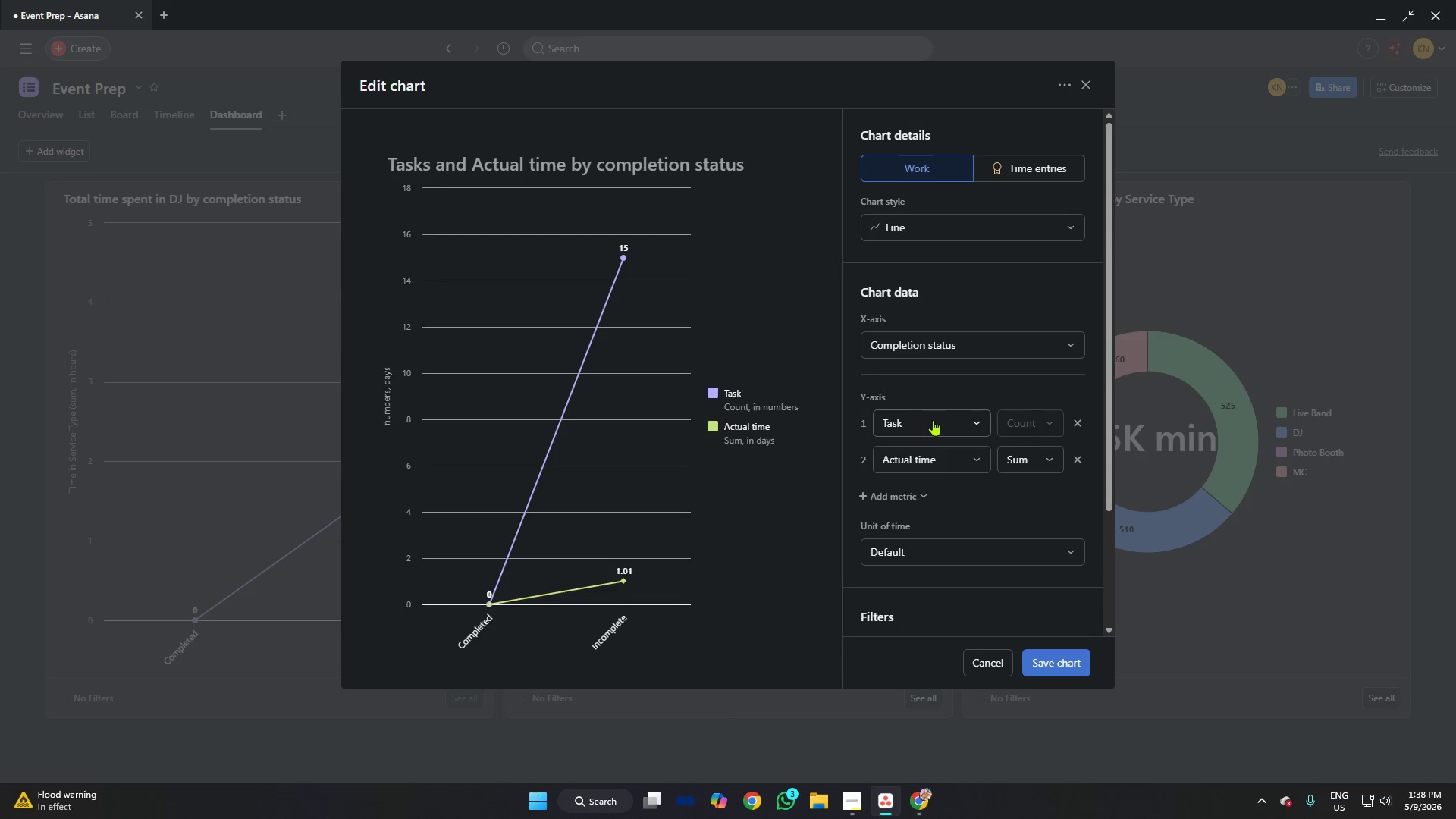 
left_click([1078, 419])
 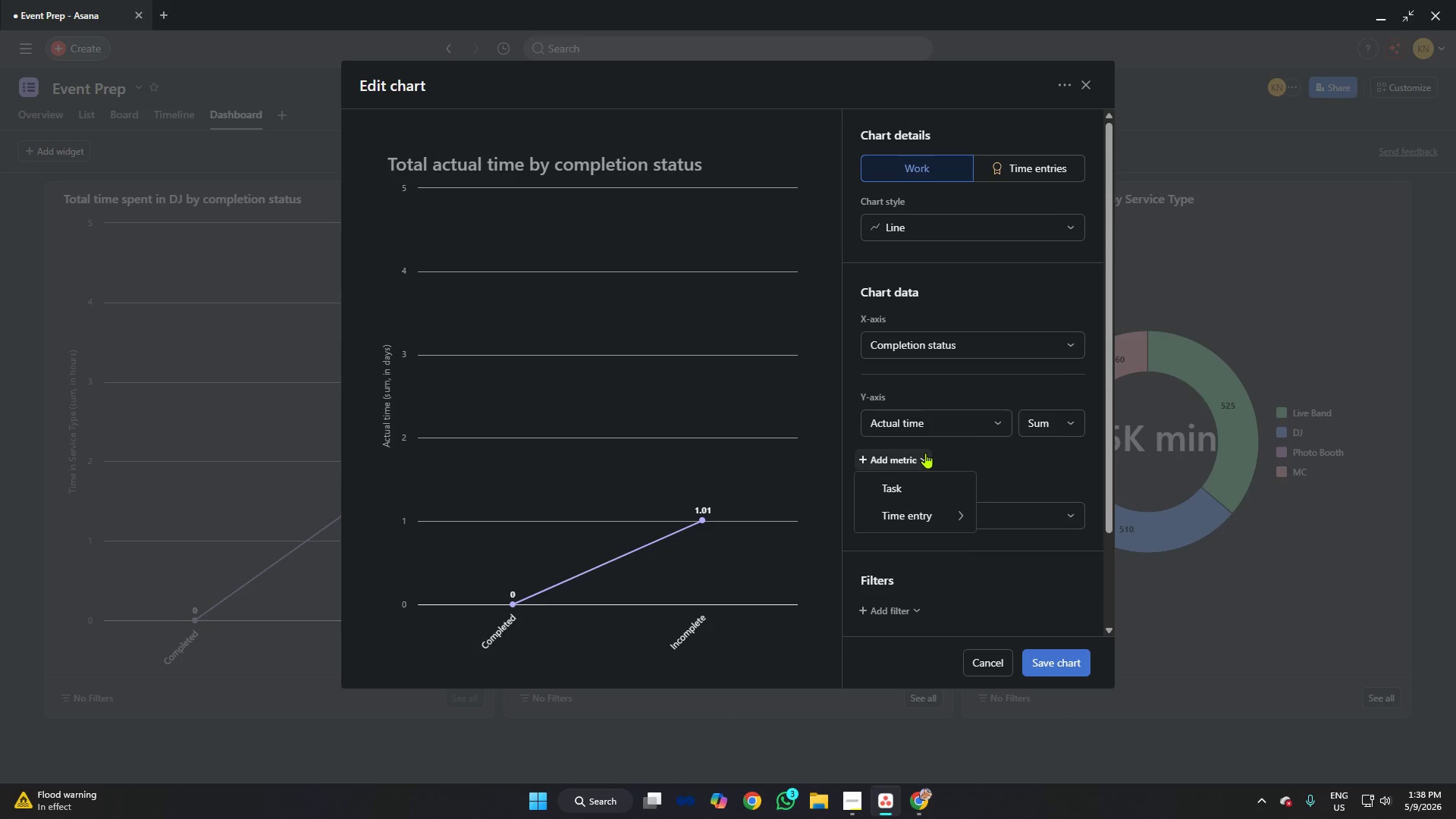 
left_click([925, 488])
 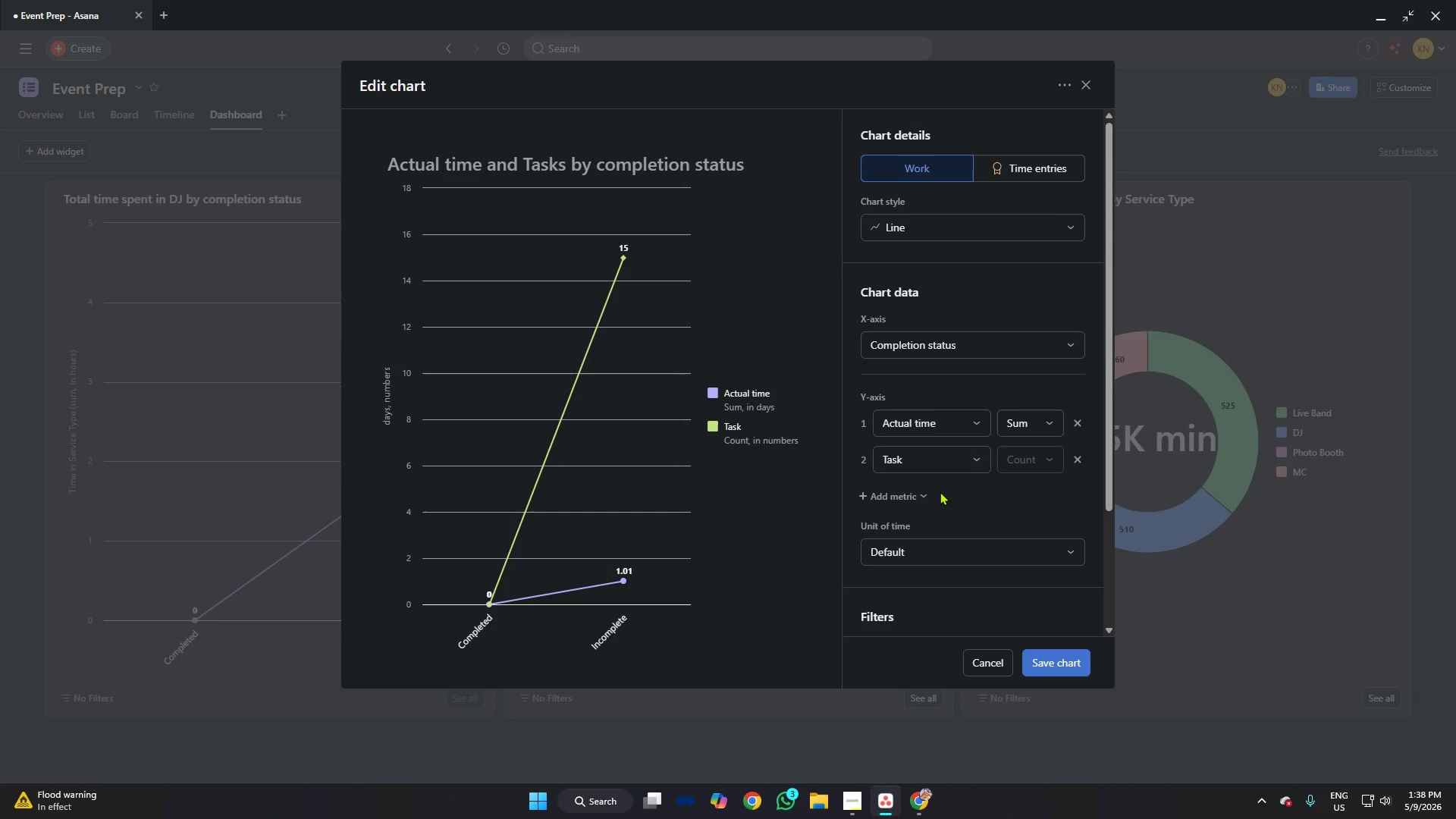 
wait(5.59)
 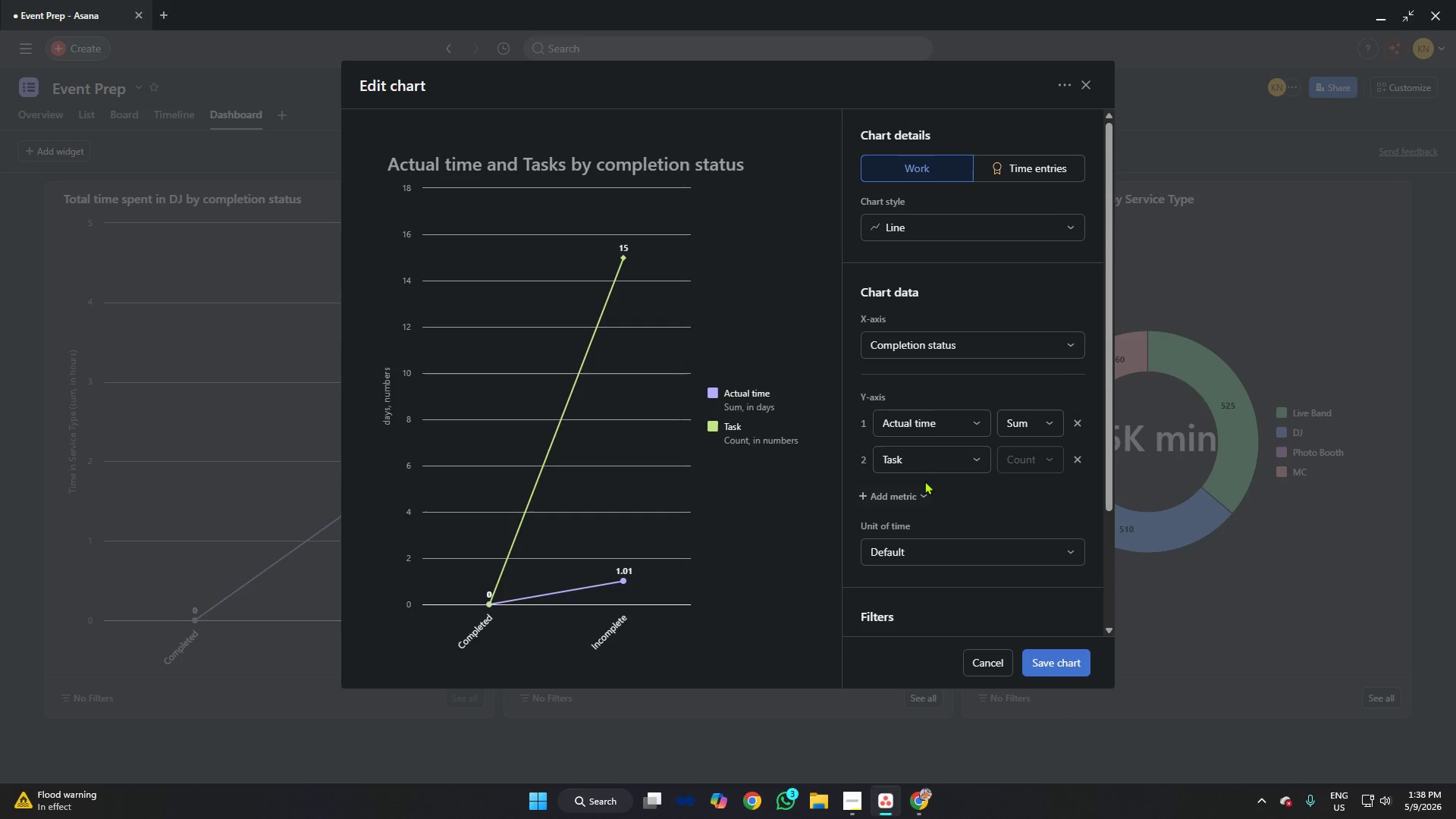 
left_click([1043, 658])